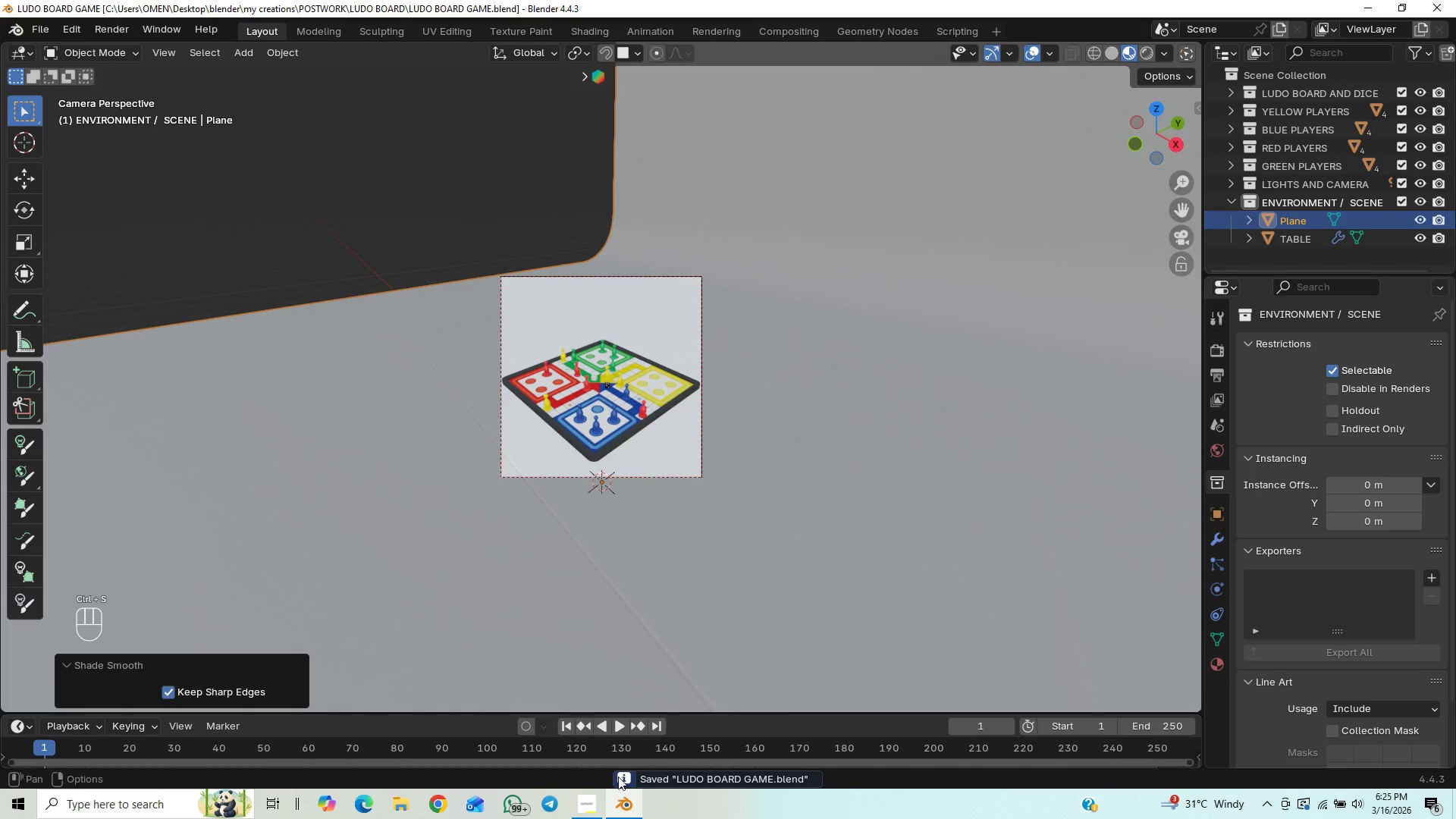 
left_click([582, 796])